 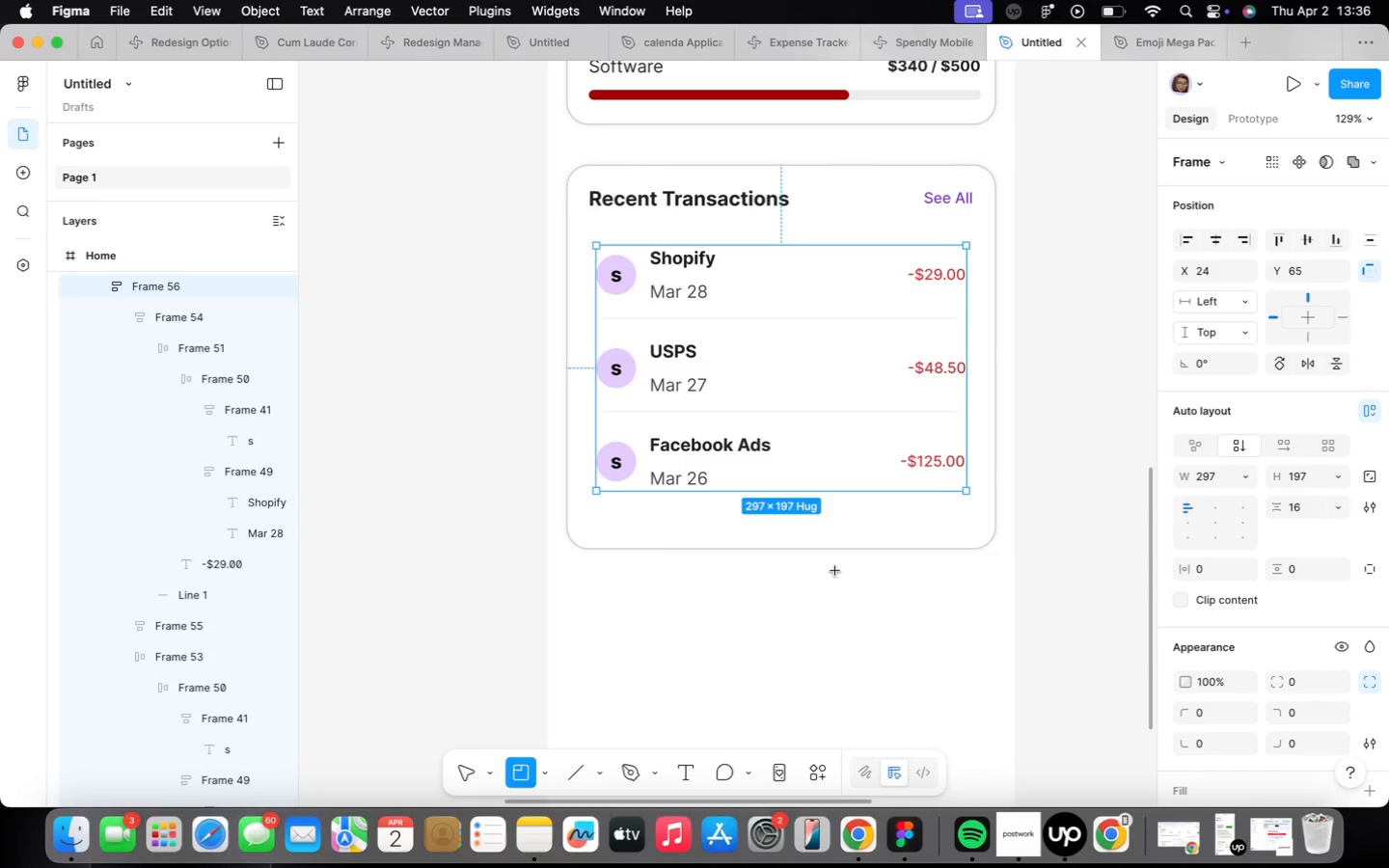 
key(Meta+Z)
 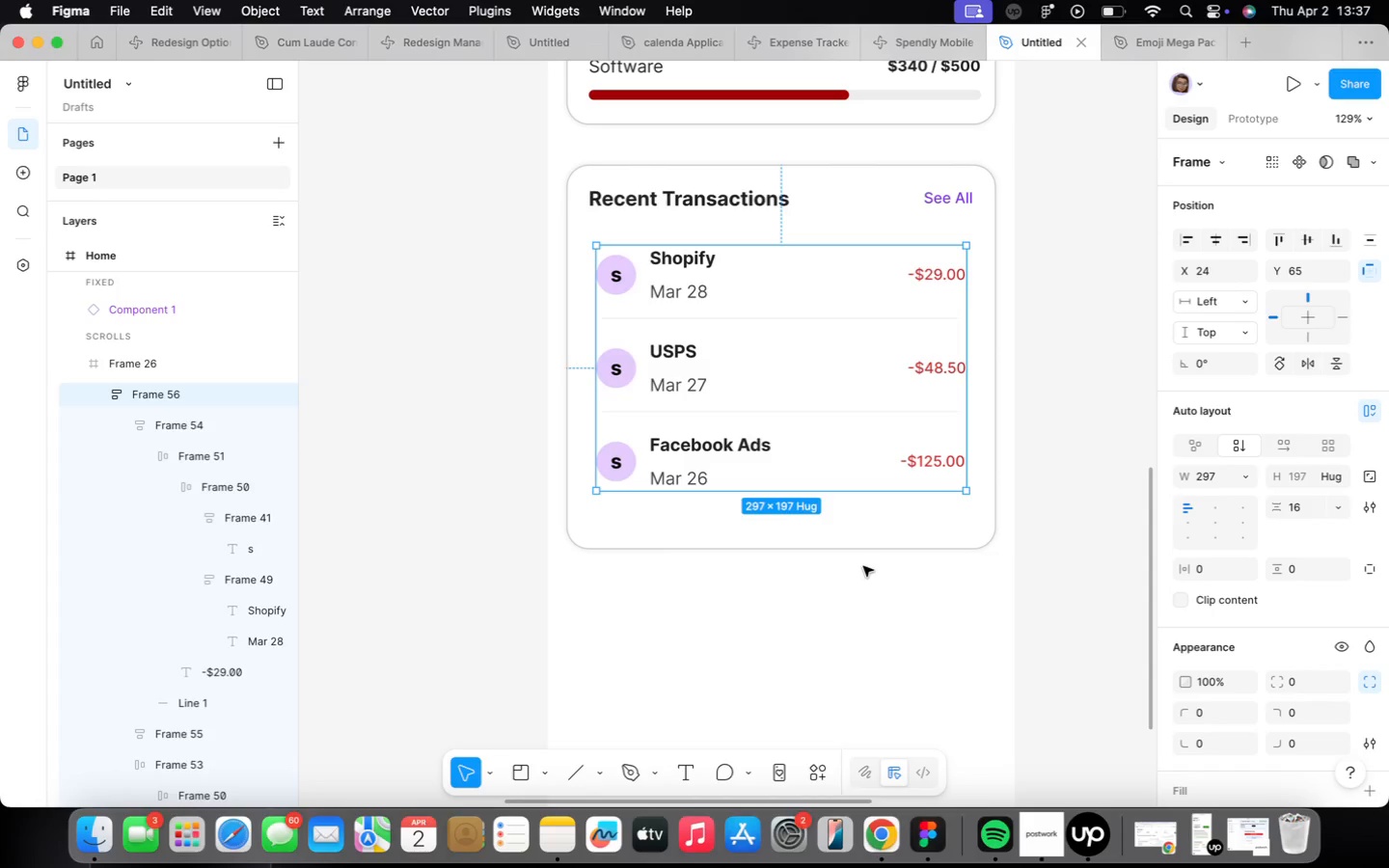 
wait(20.85)
 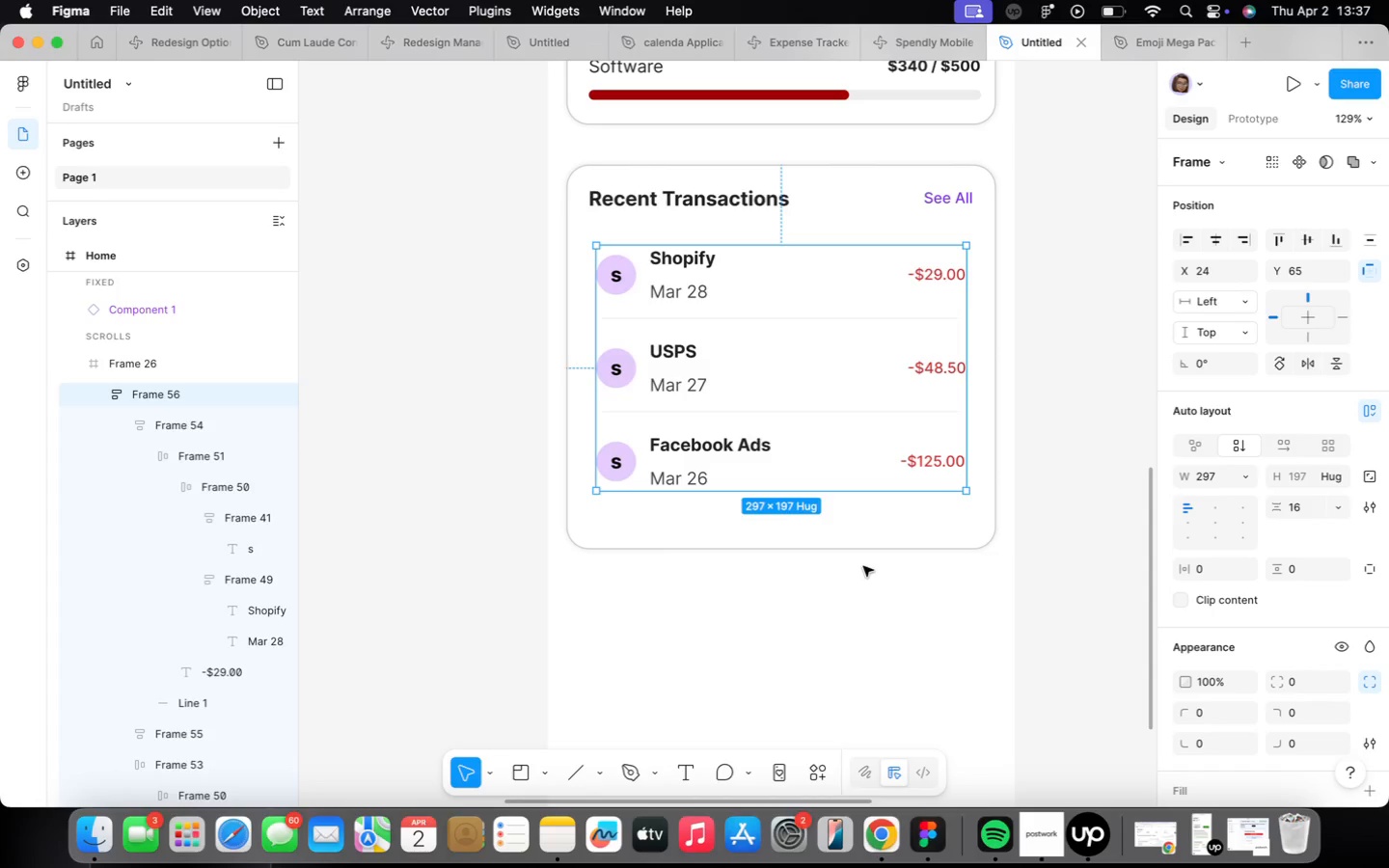 
left_click([872, 541])
 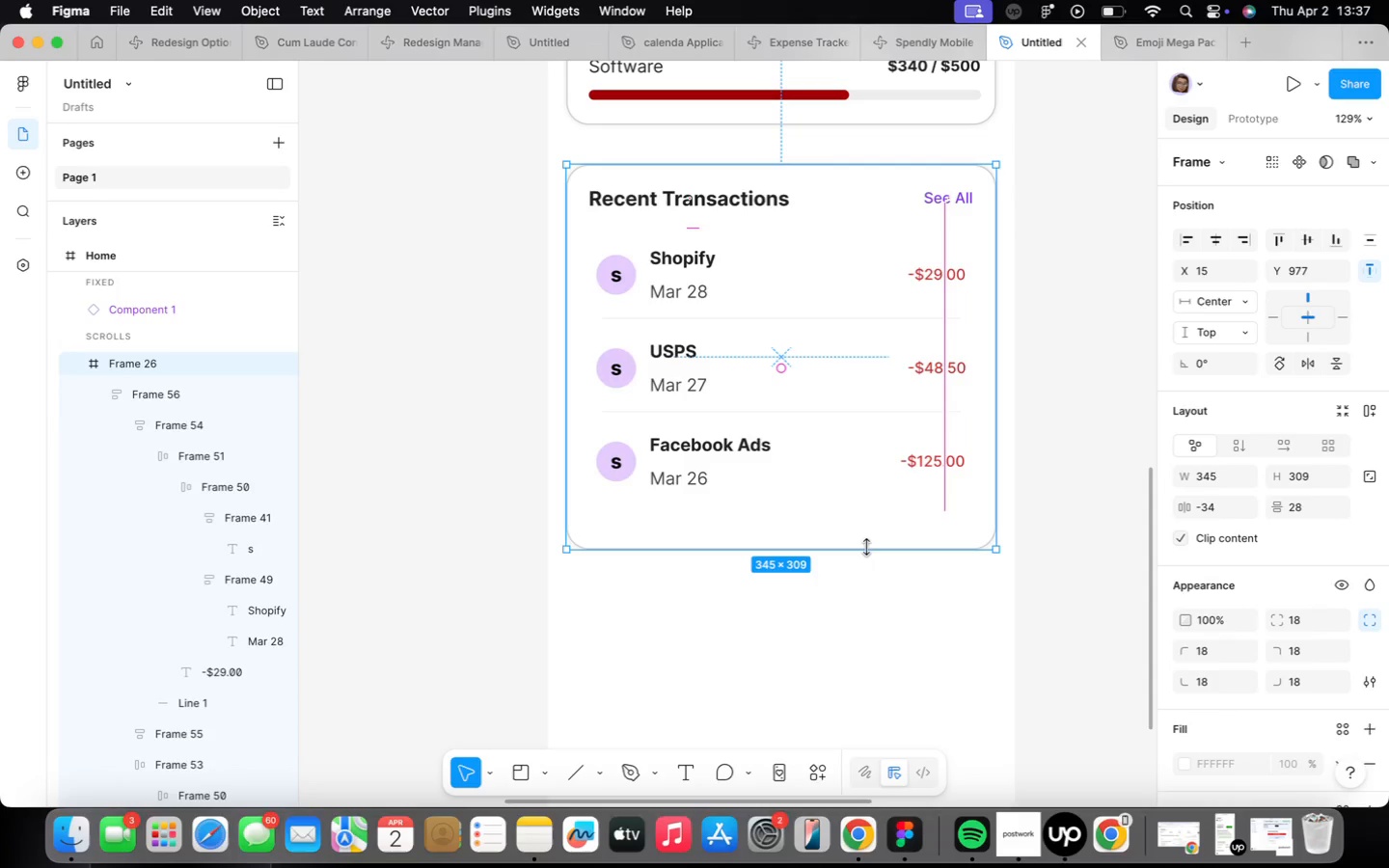 
left_click_drag(start_coordinate=[865, 547], to_coordinate=[876, 519])
 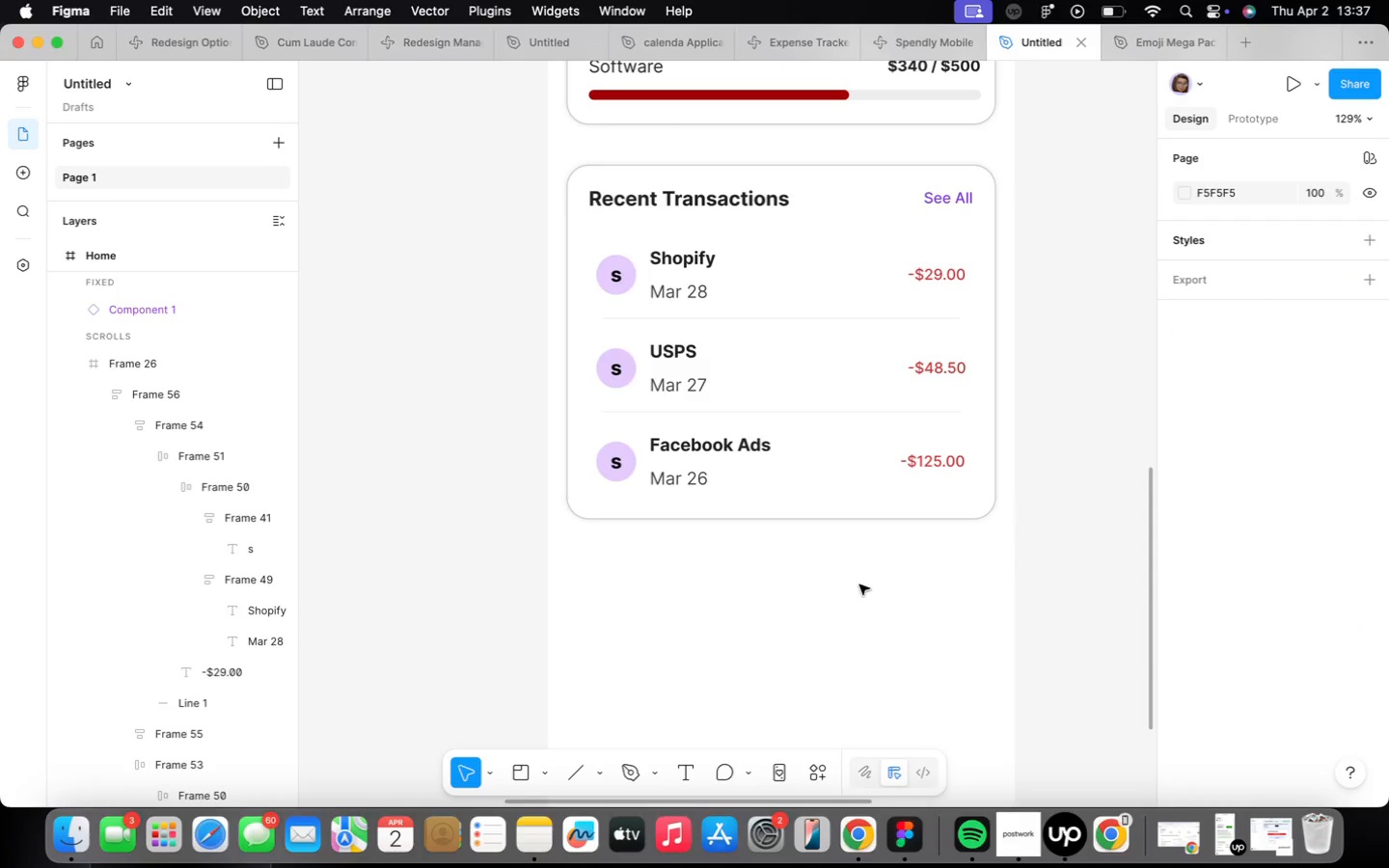 
scroll: coordinate [863, 591], scroll_direction: down, amount: 13.0
 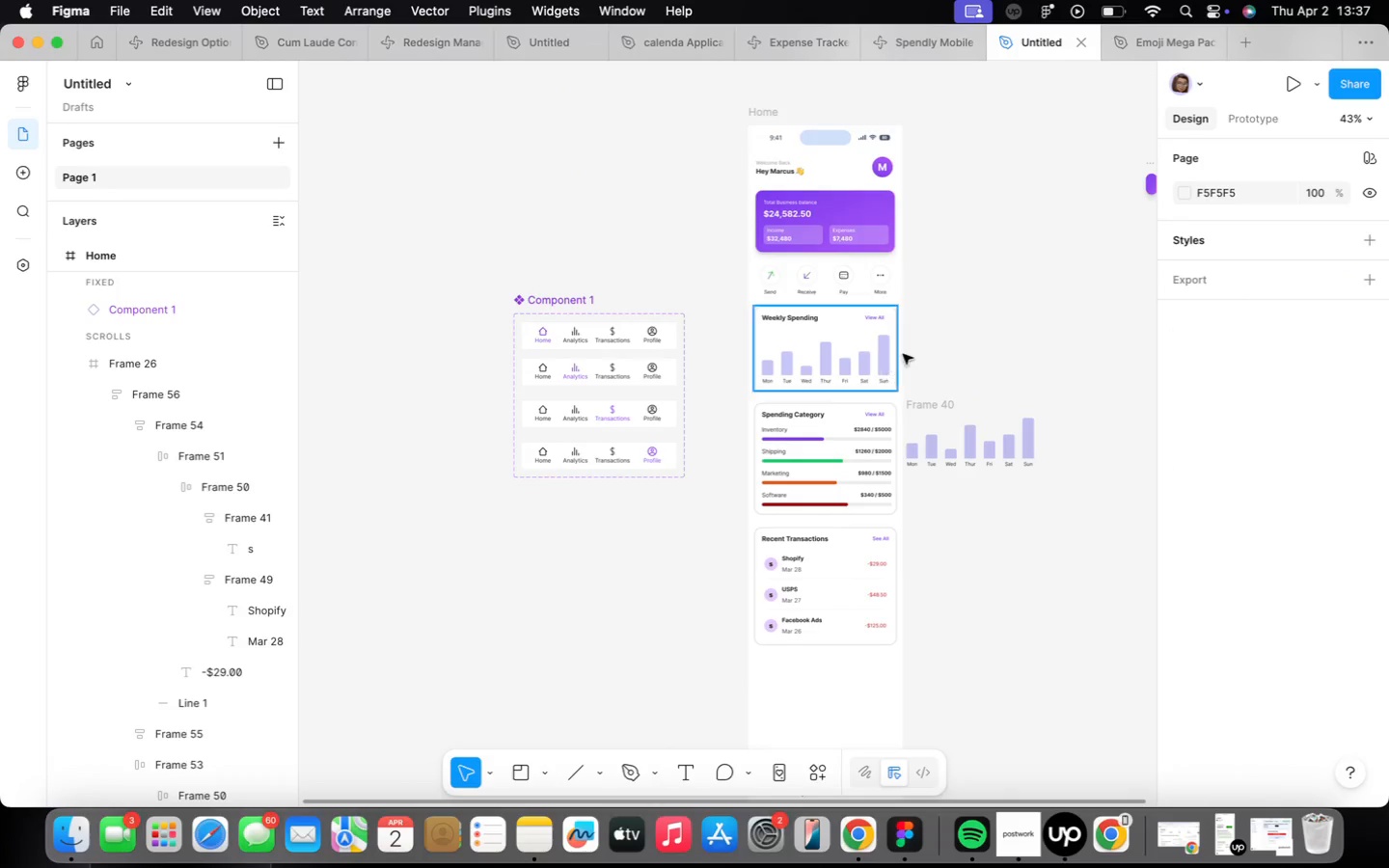 
left_click([931, 411])
 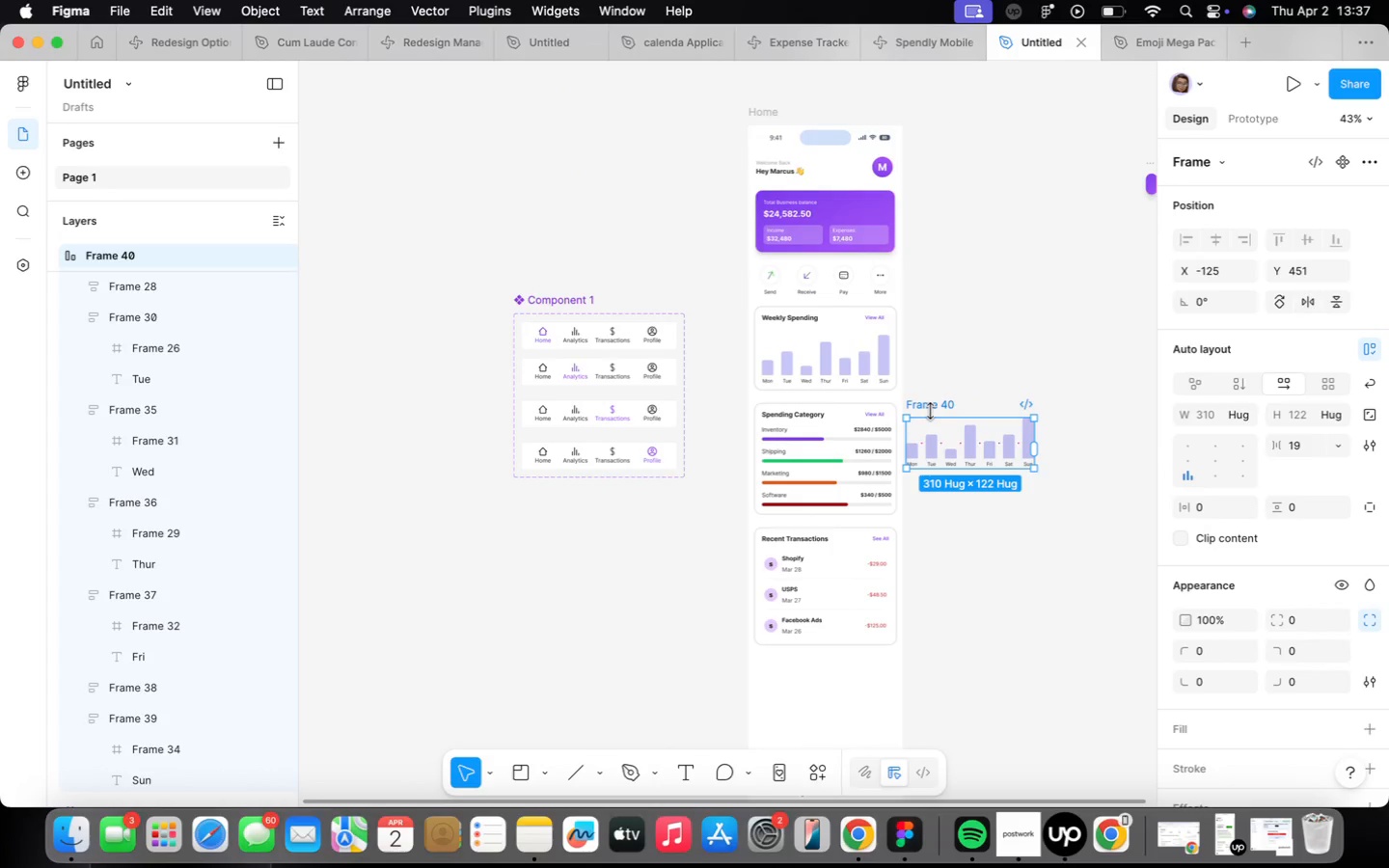 
key(Backspace)
 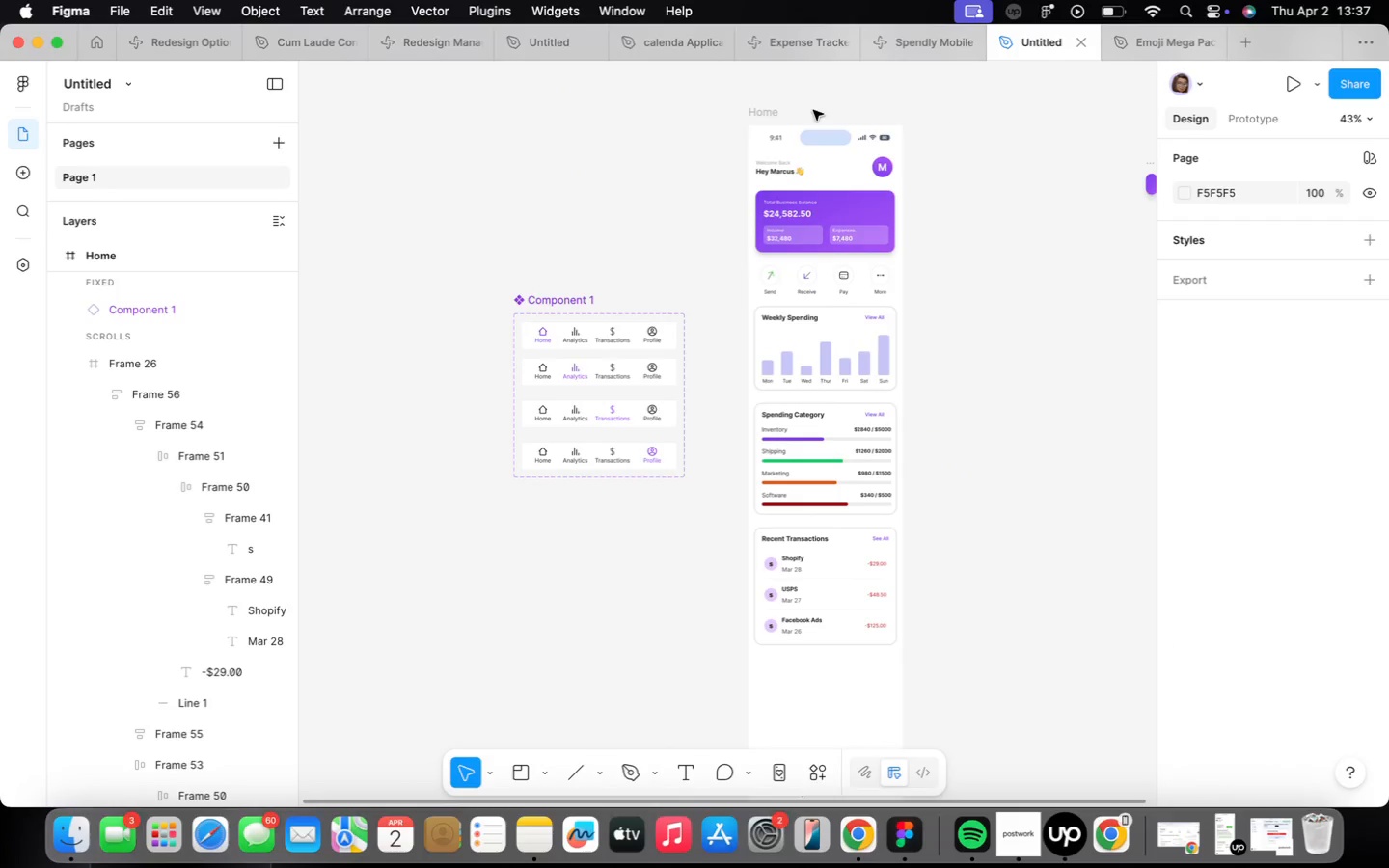 
left_click([774, 112])
 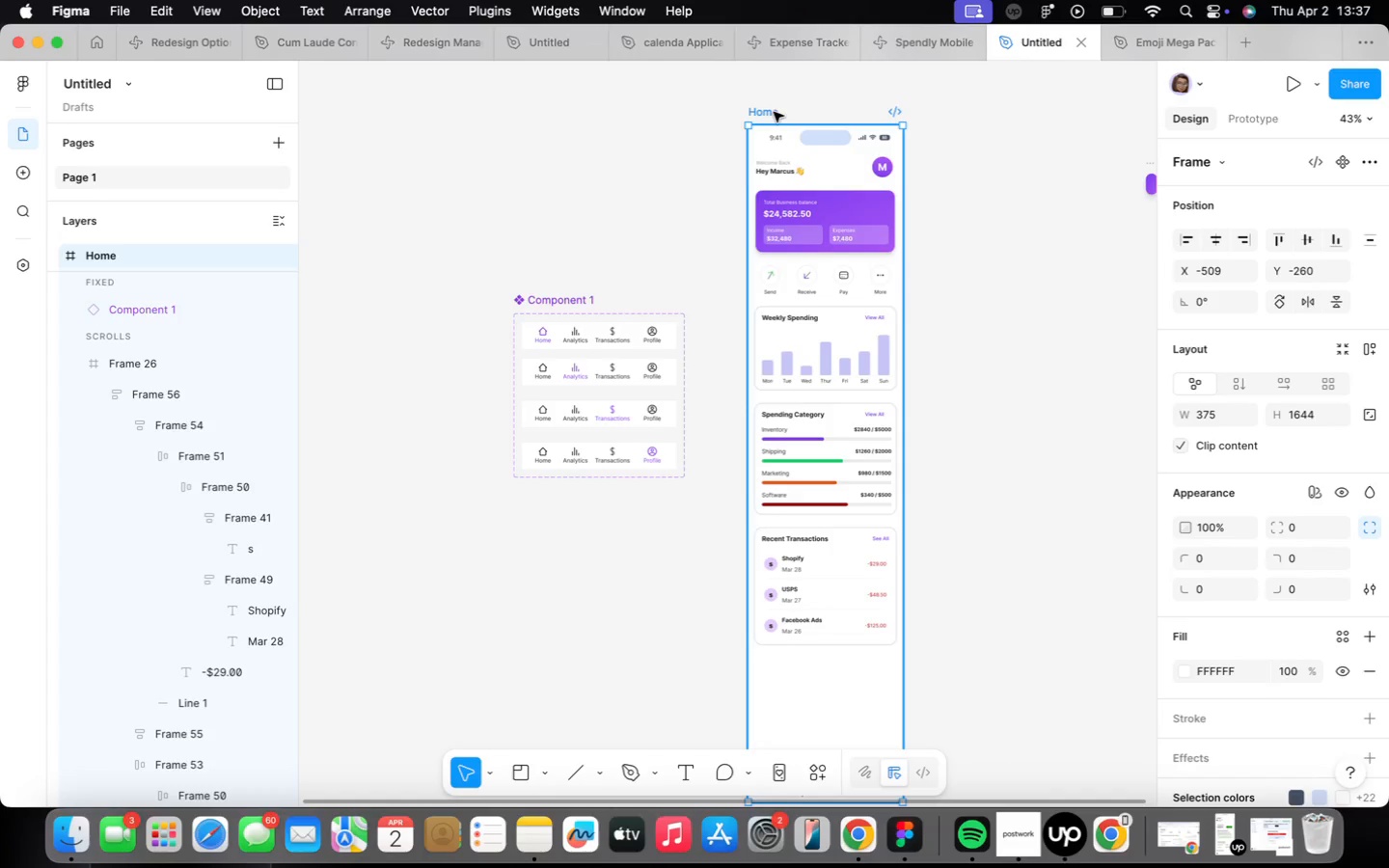 
wait(23.52)
 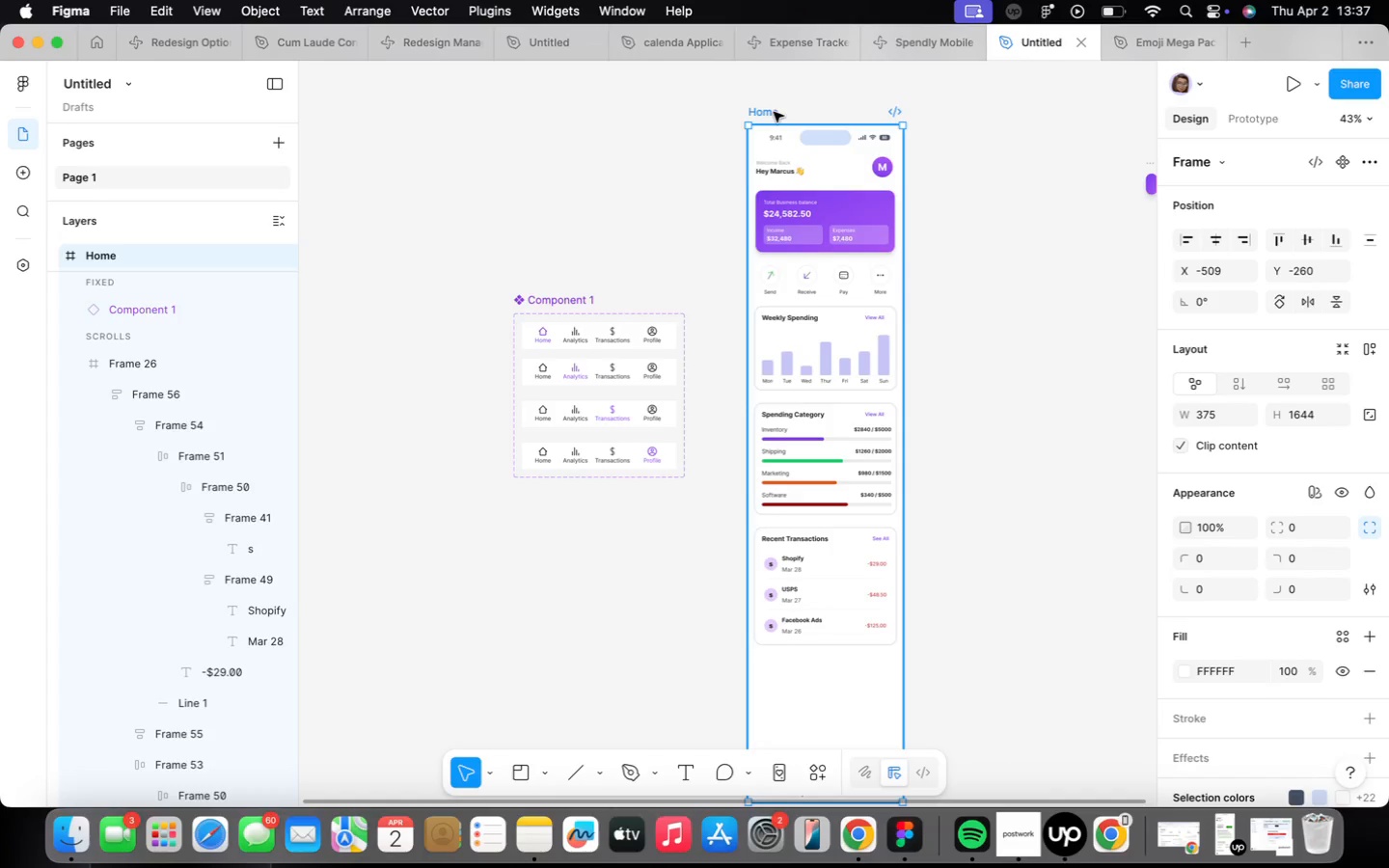 
left_click([774, 112])
 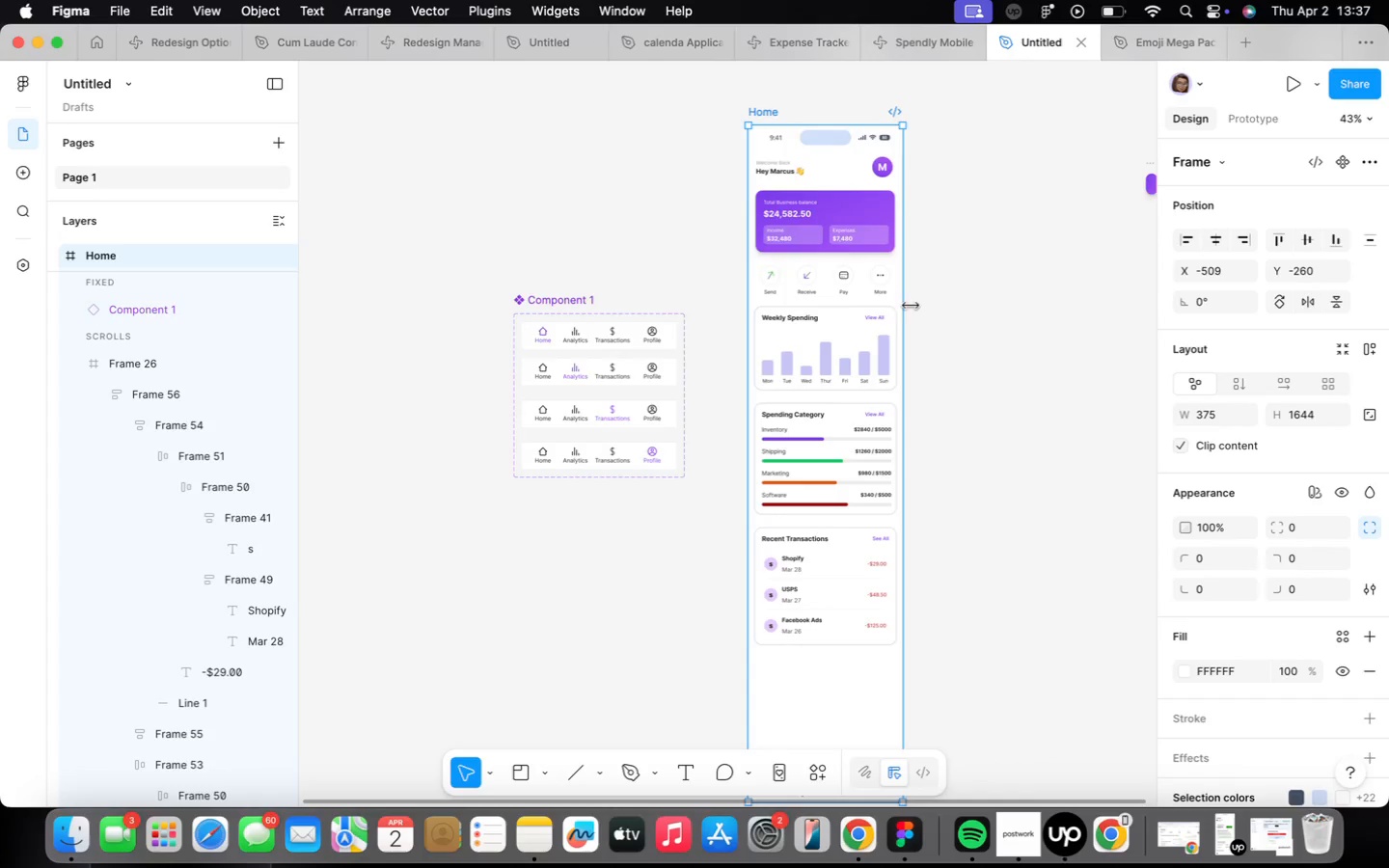 
scroll: coordinate [912, 298], scroll_direction: down, amount: 11.0
 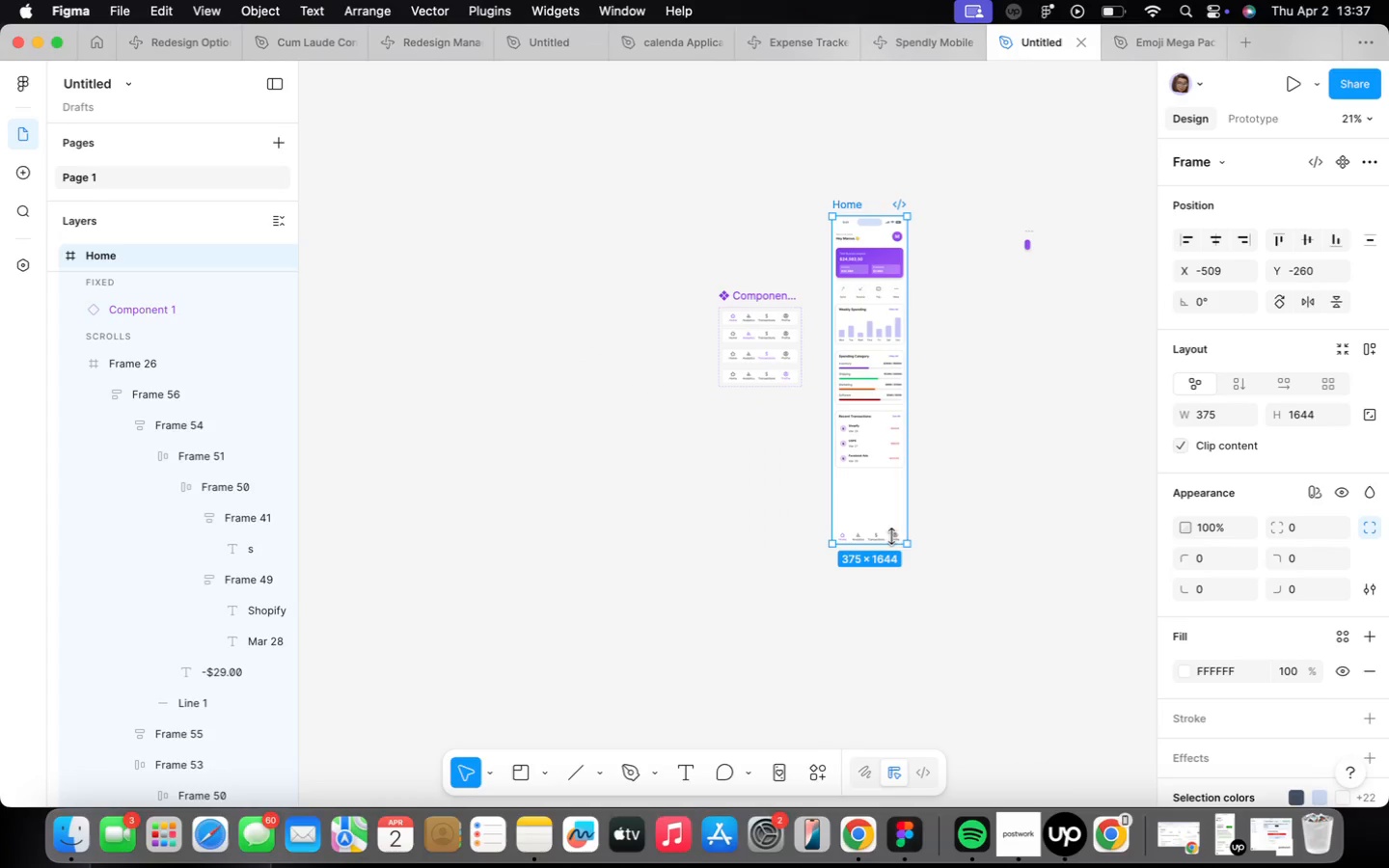 
scroll: coordinate [891, 538], scroll_direction: up, amount: 9.0
 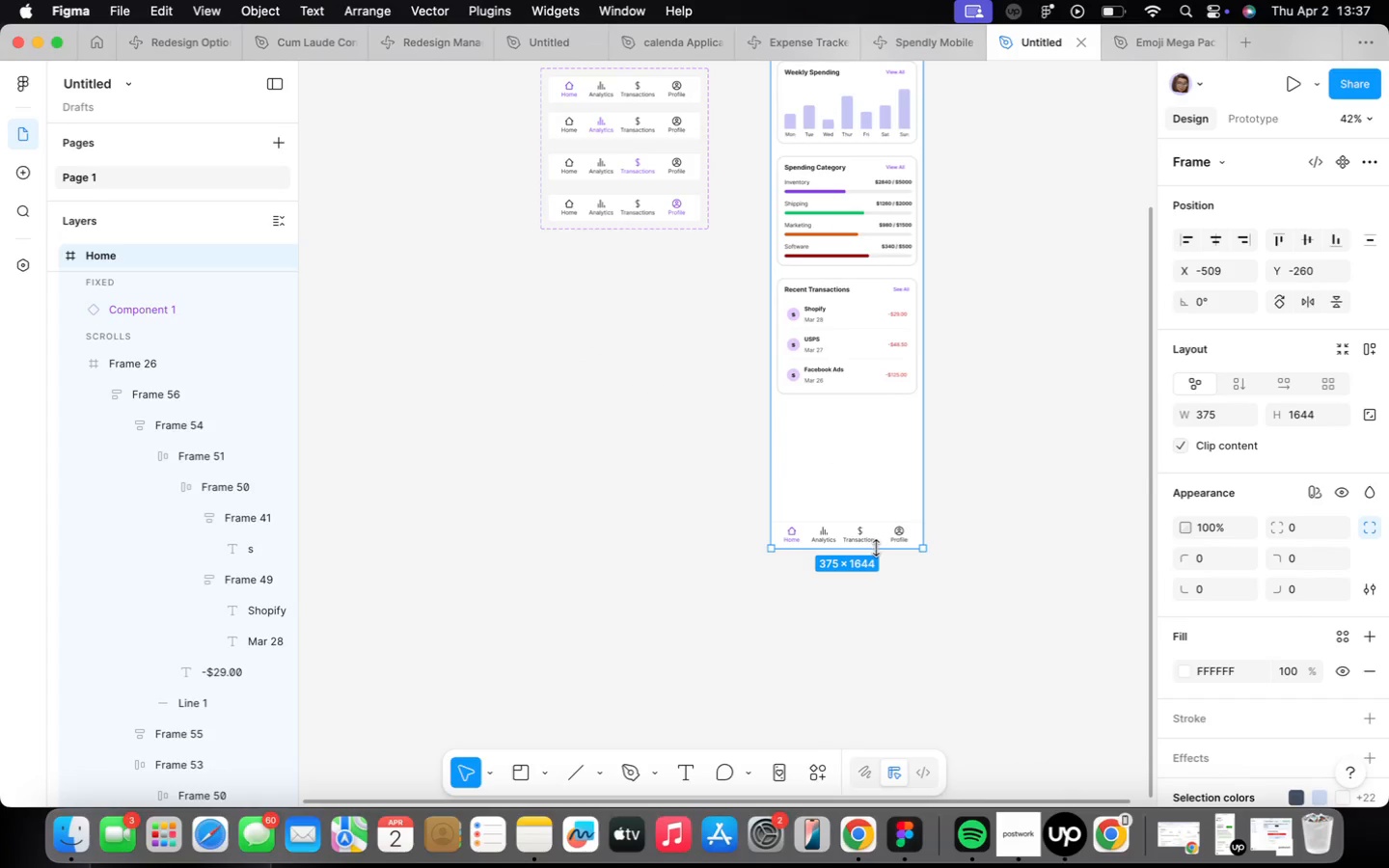 
left_click_drag(start_coordinate=[876, 548], to_coordinate=[892, 438])
 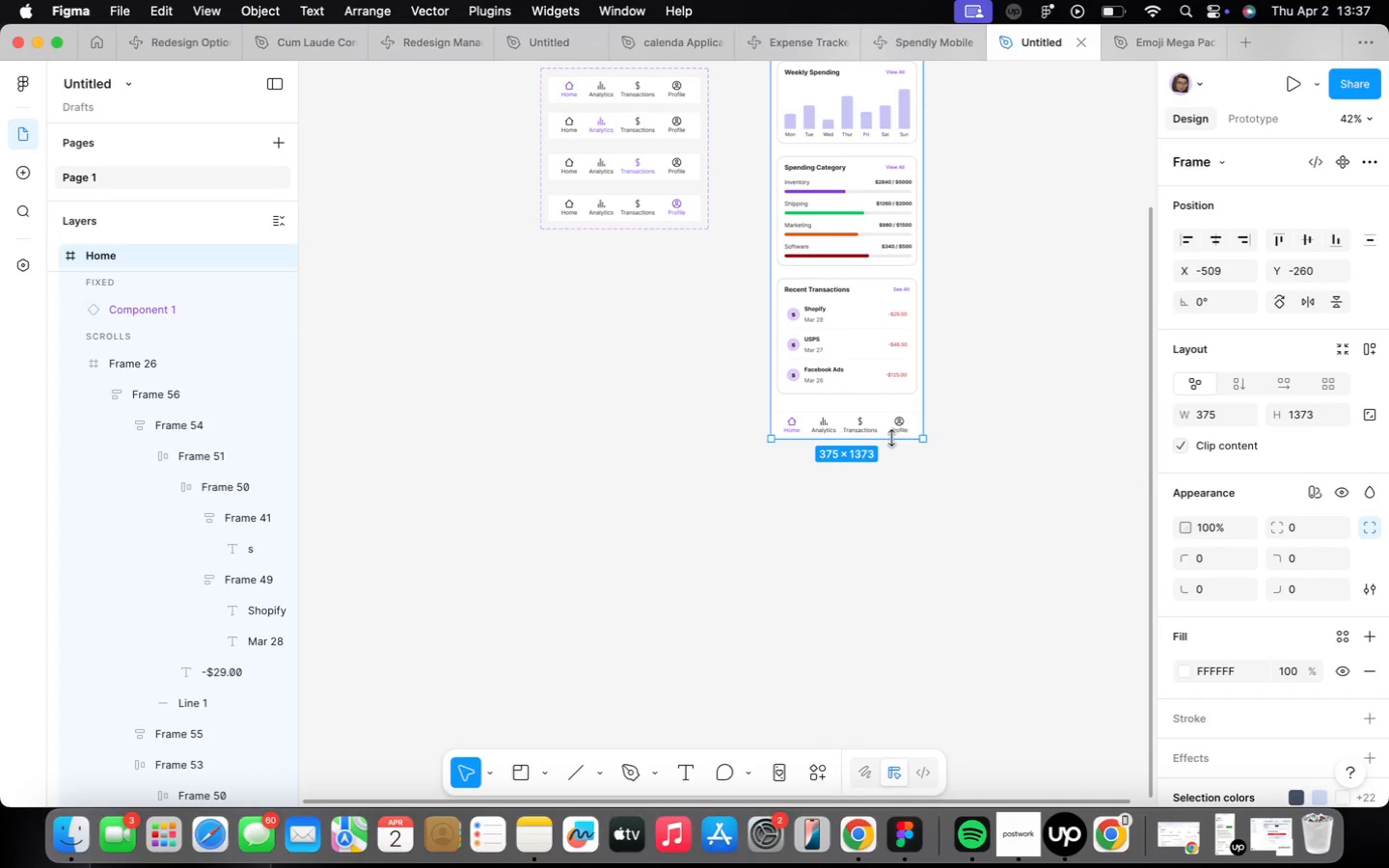 
scroll: coordinate [892, 409], scroll_direction: up, amount: 5.0
 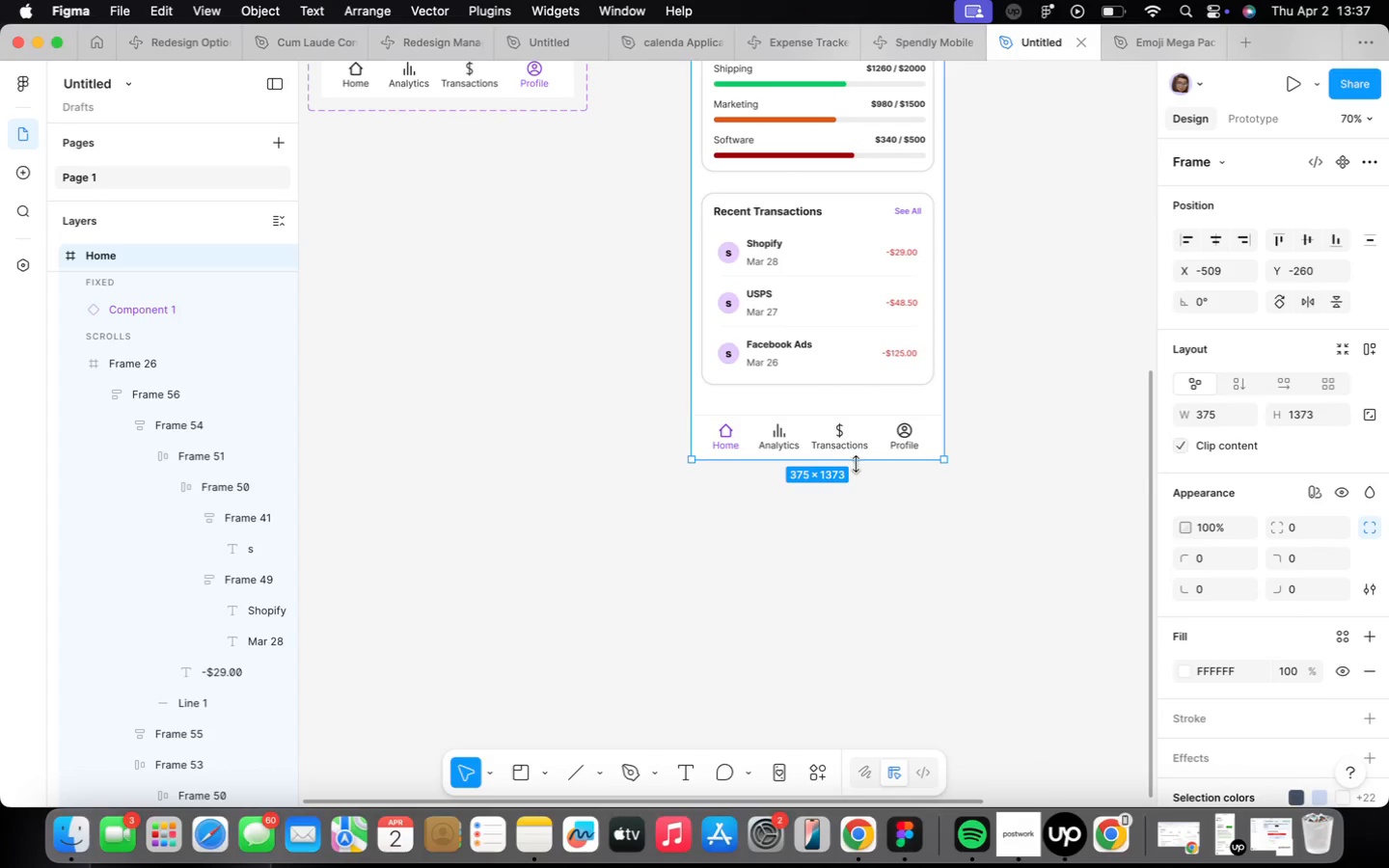 
left_click_drag(start_coordinate=[856, 463], to_coordinate=[857, 447])
 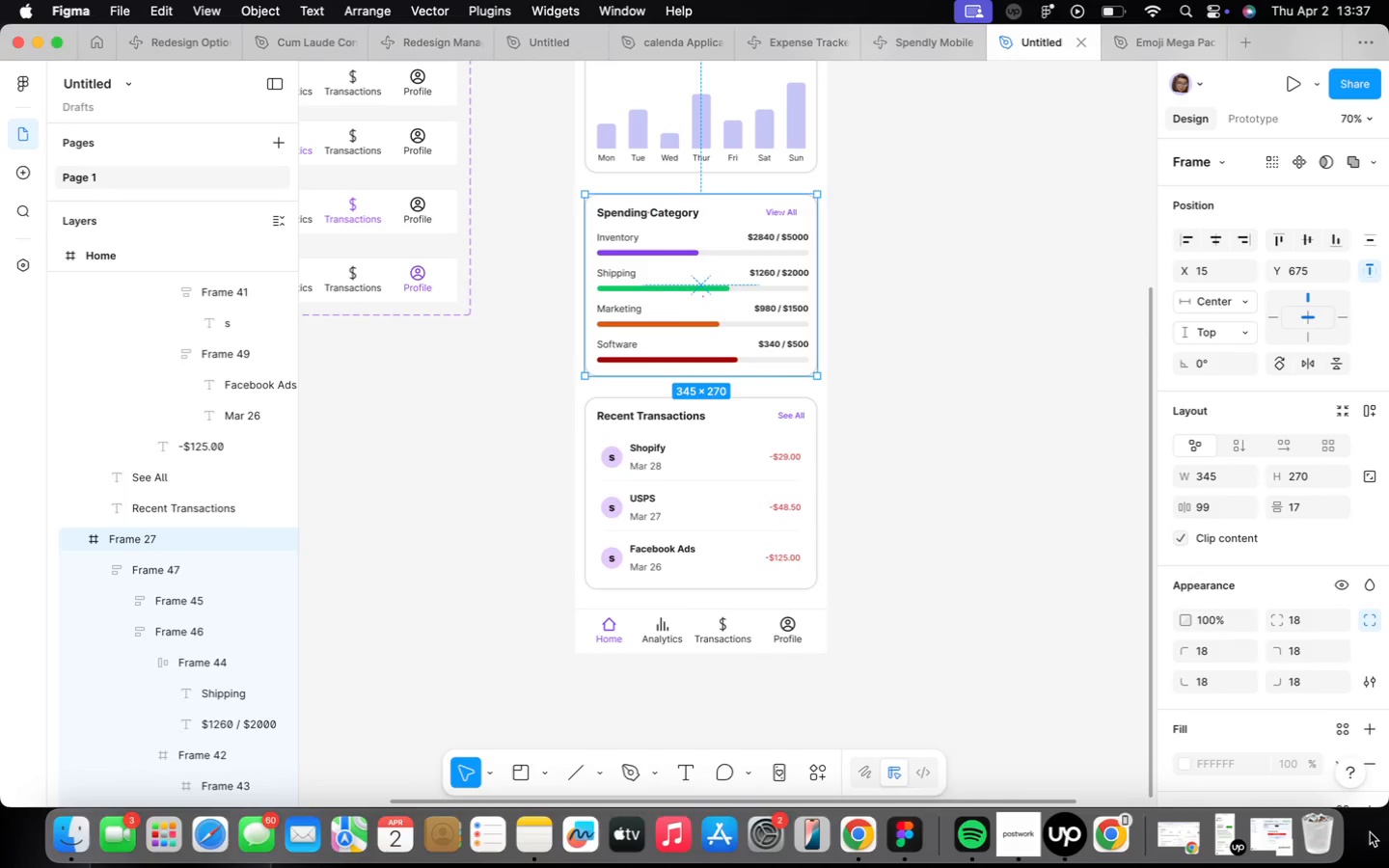 
scroll: coordinate [961, 625], scroll_direction: down, amount: 6.0
 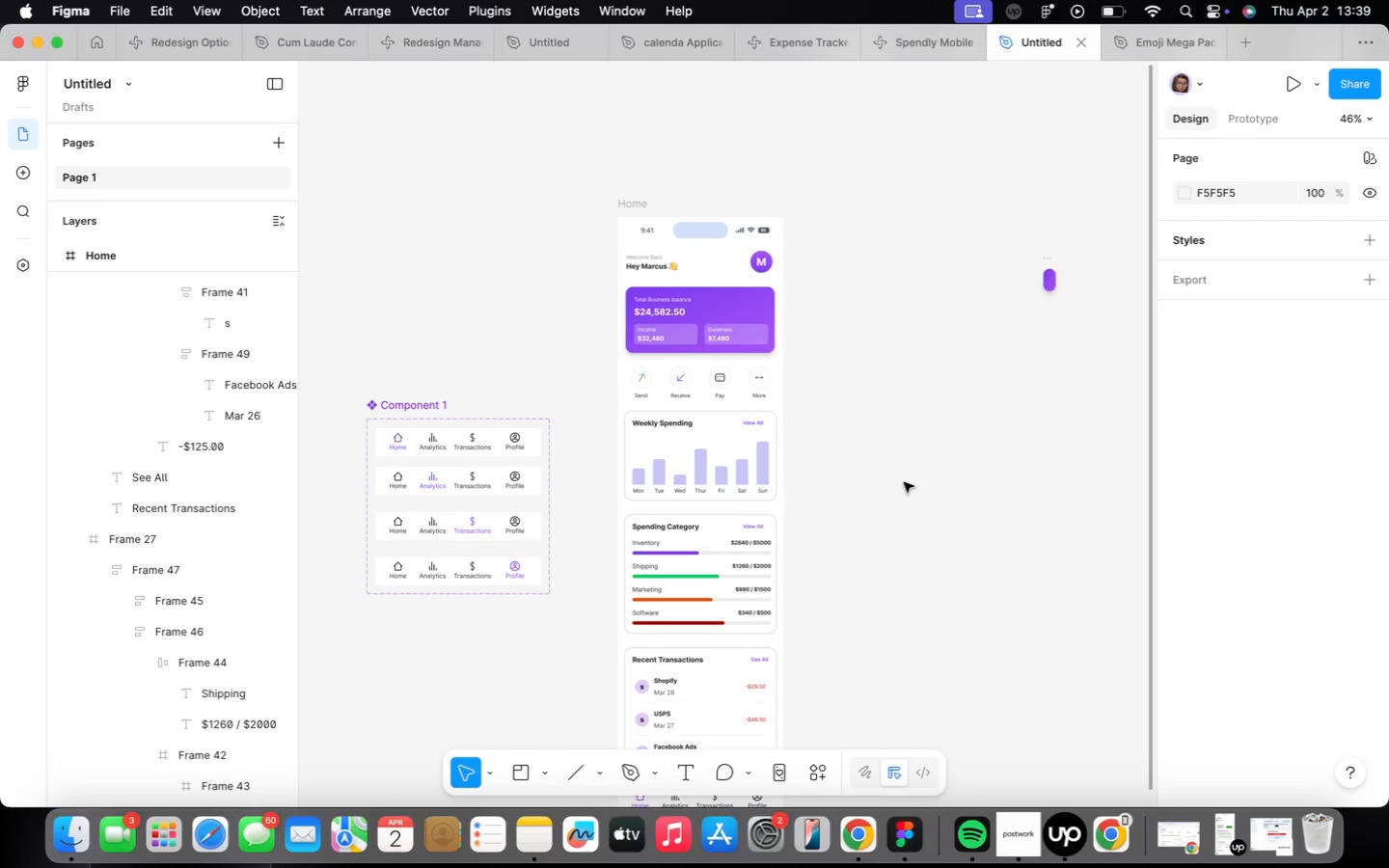 
wait(73.85)
 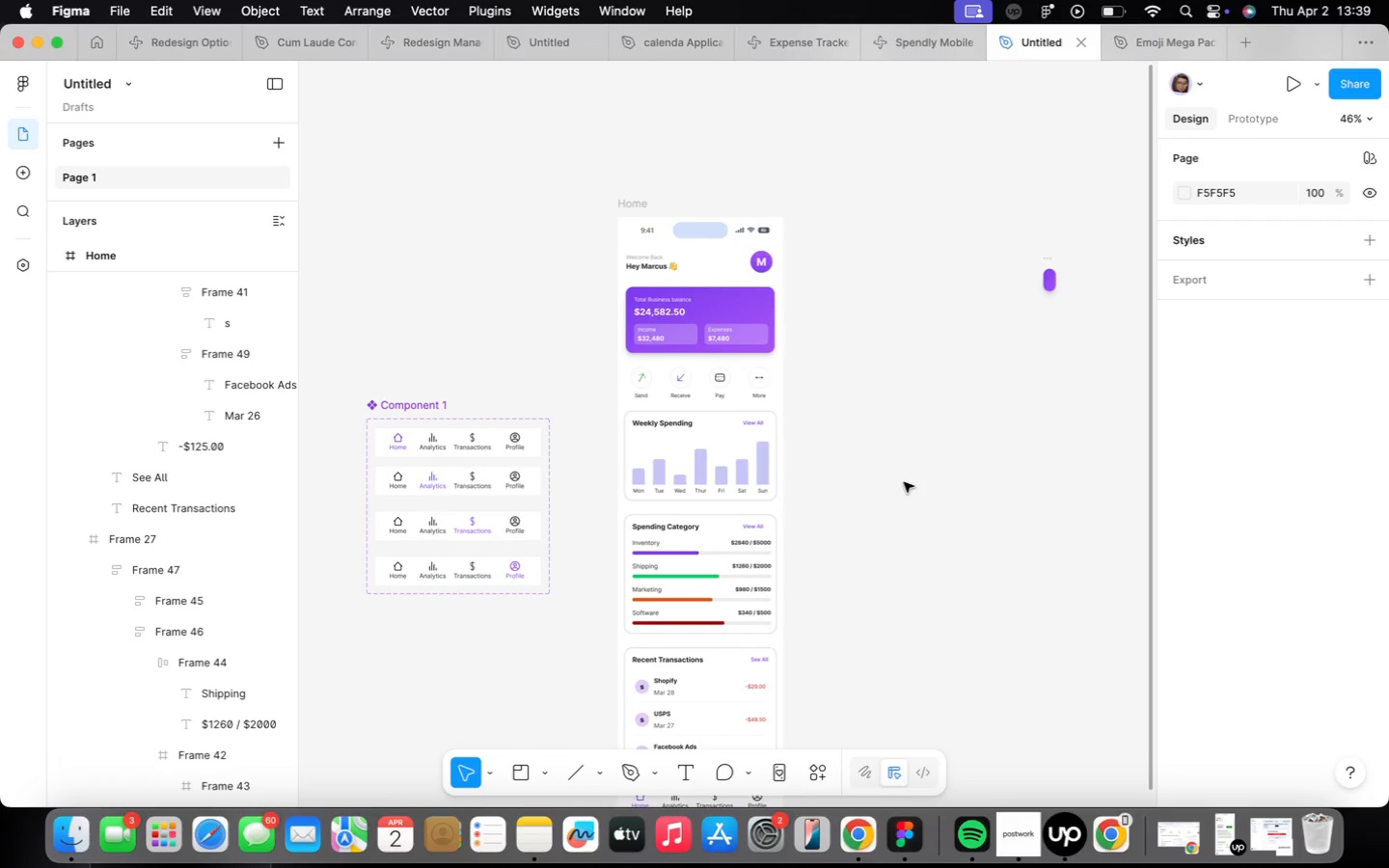 
scroll: coordinate [1052, 263], scroll_direction: up, amount: 15.0
 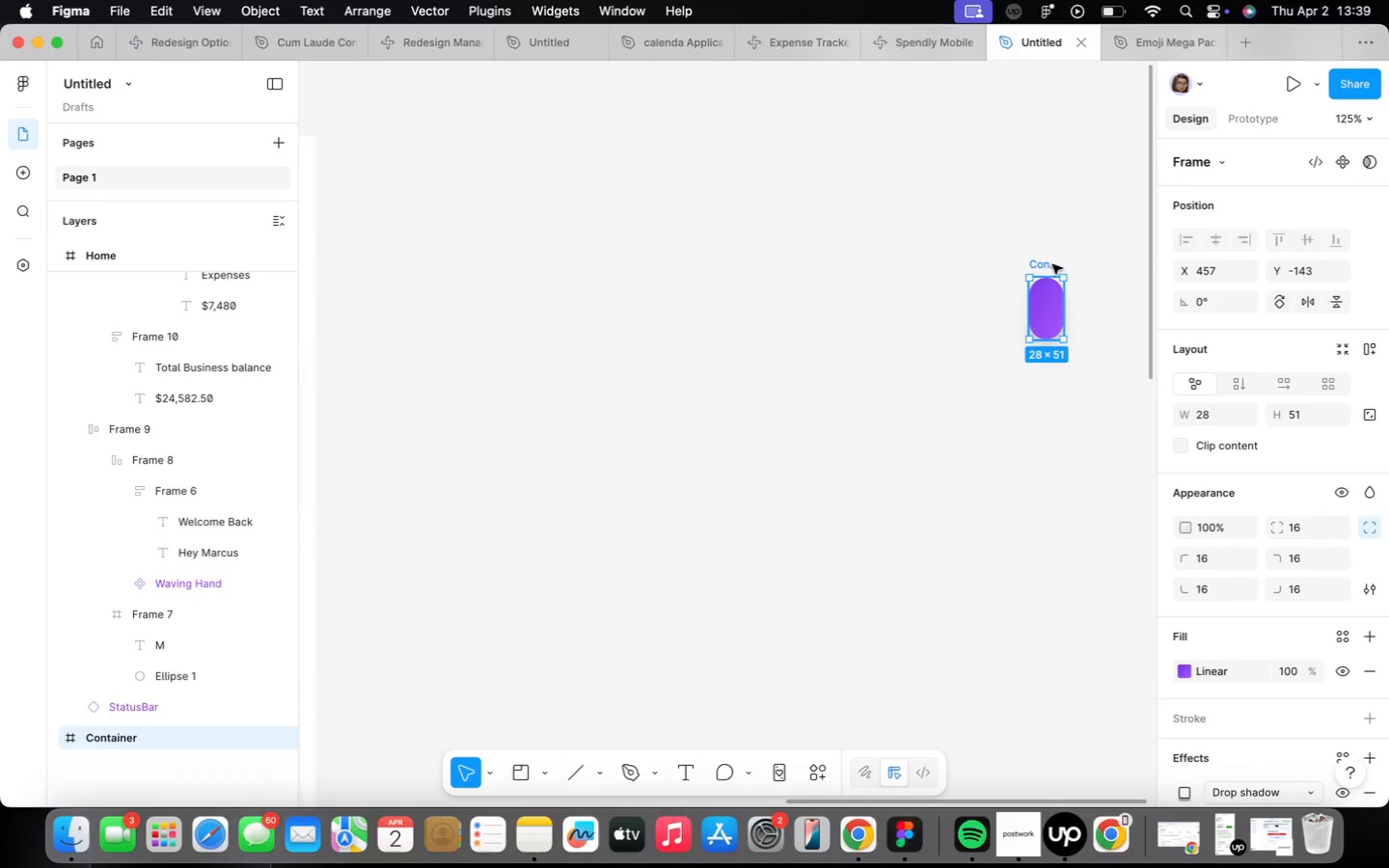 
key(Backspace)
 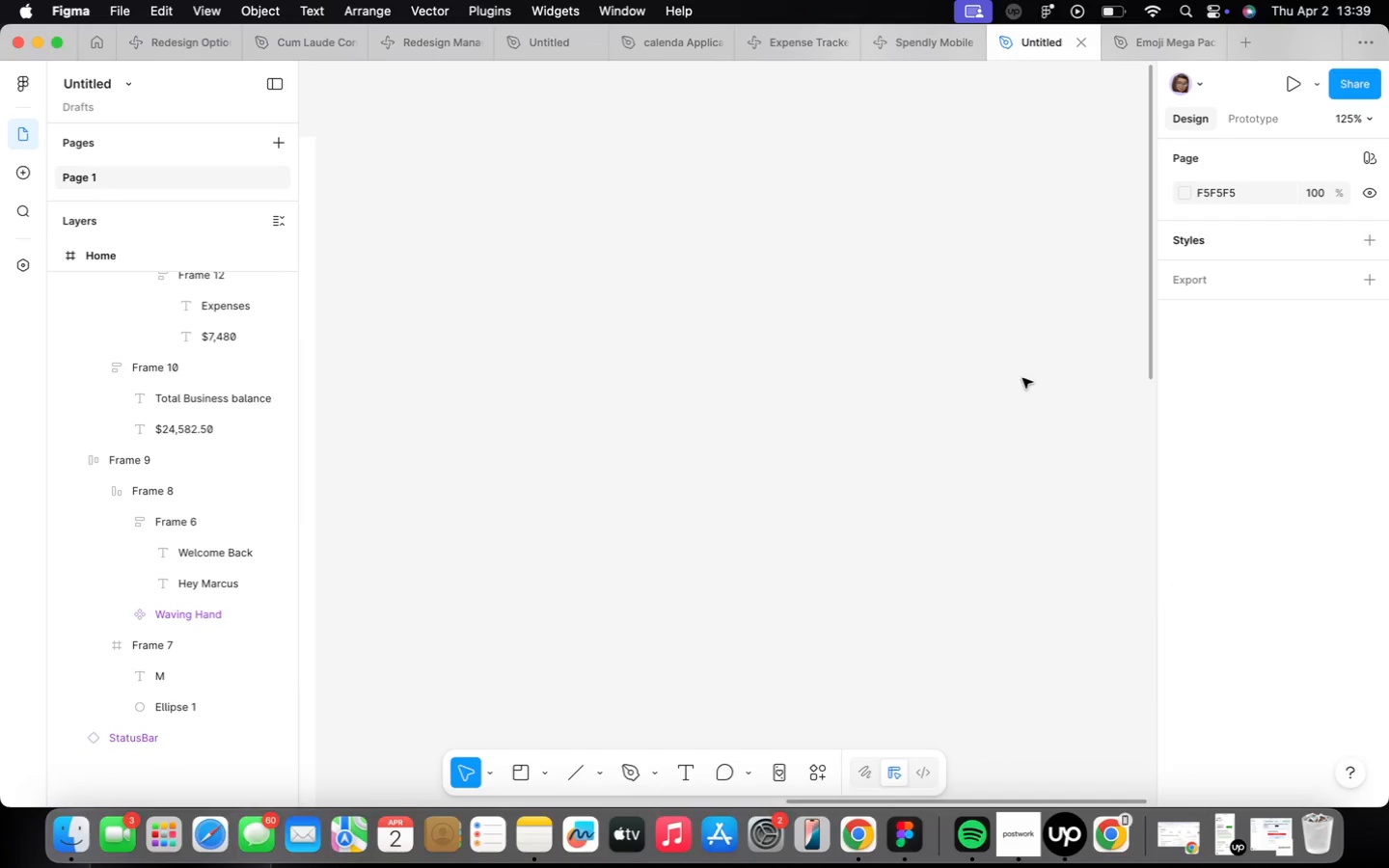 
scroll: coordinate [1014, 382], scroll_direction: down, amount: 22.0
 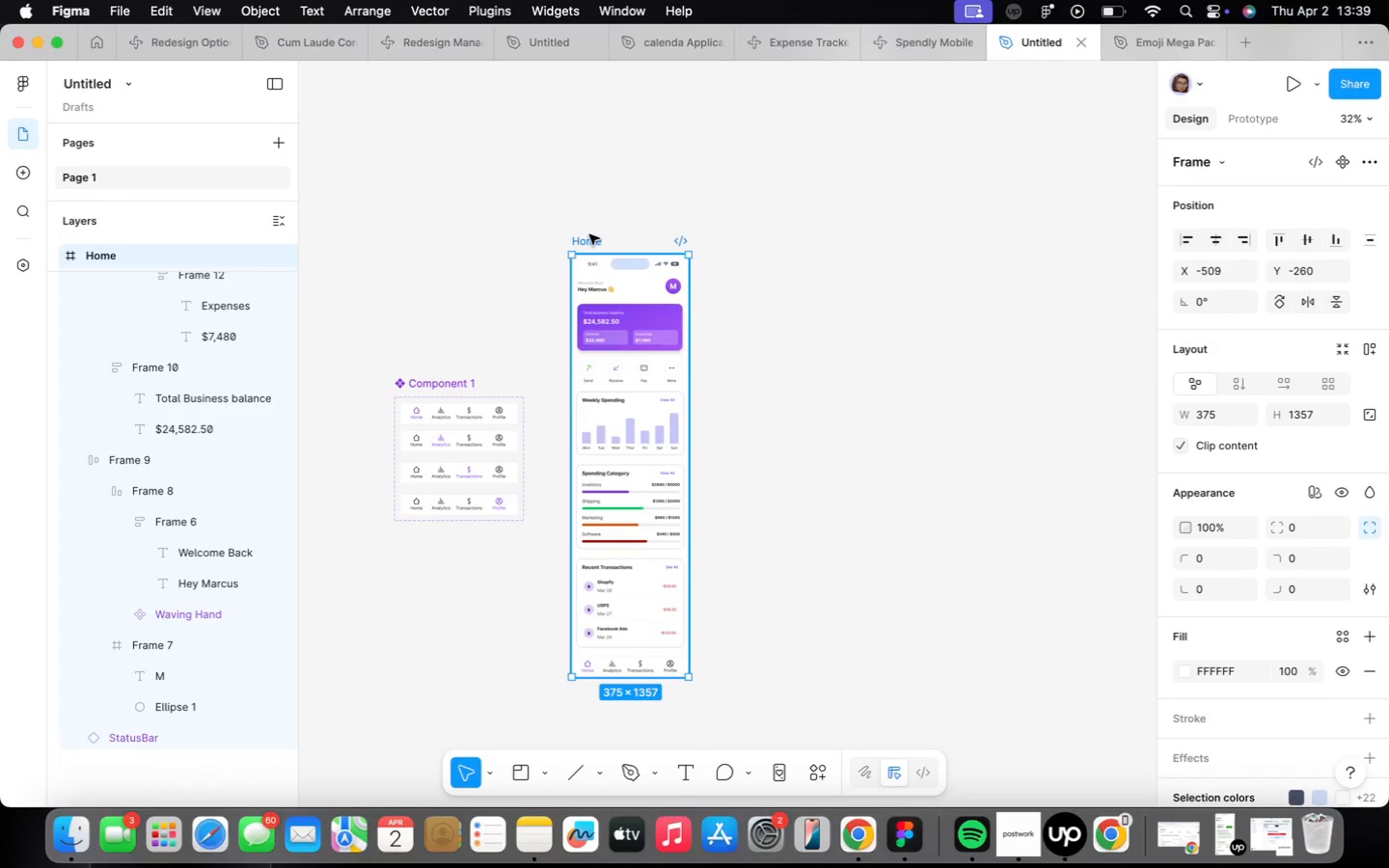 
left_click([1030, 821])